 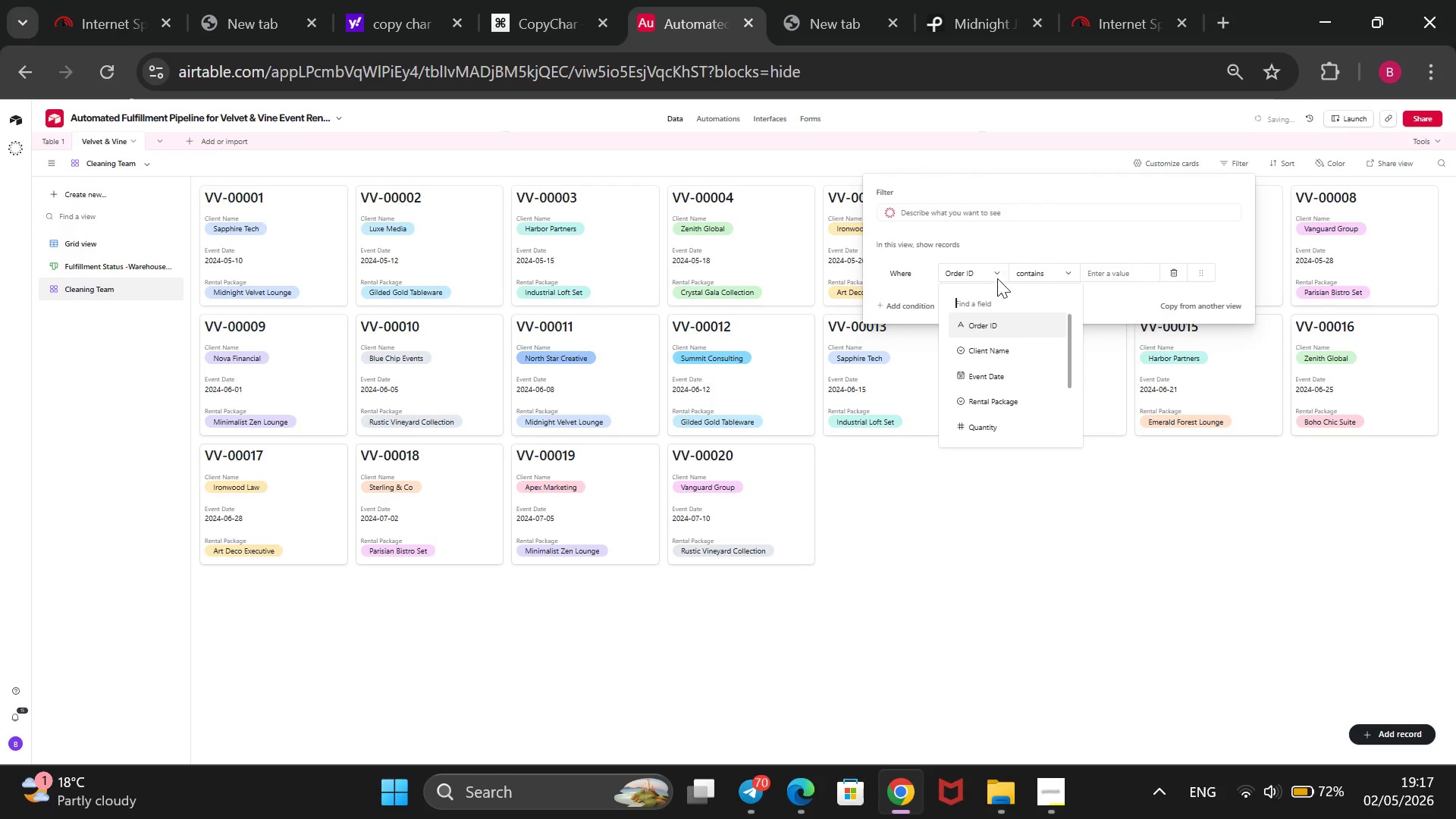 
scroll: coordinate [970, 383], scroll_direction: down, amount: 2.0
 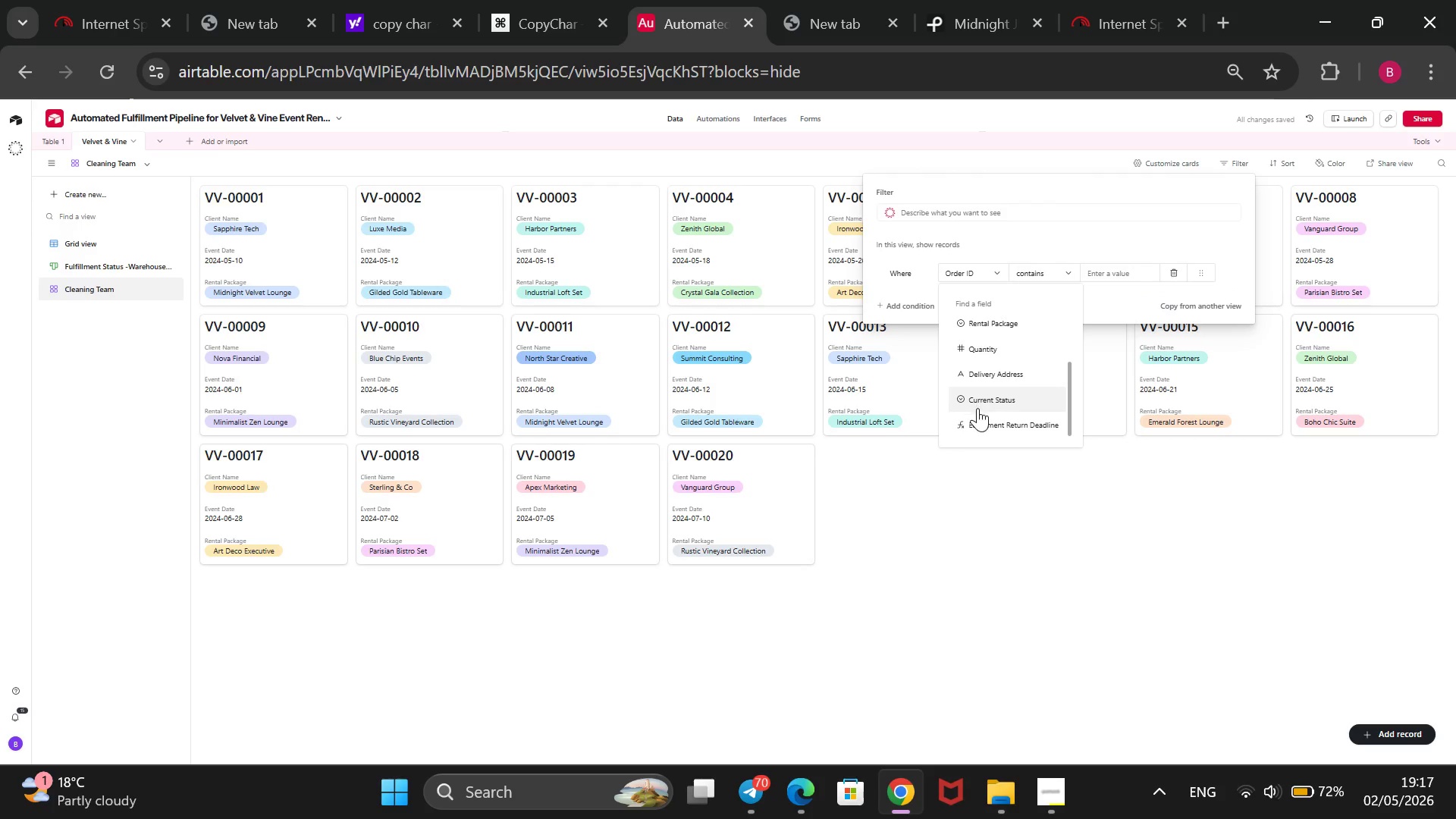 
left_click([977, 409])
 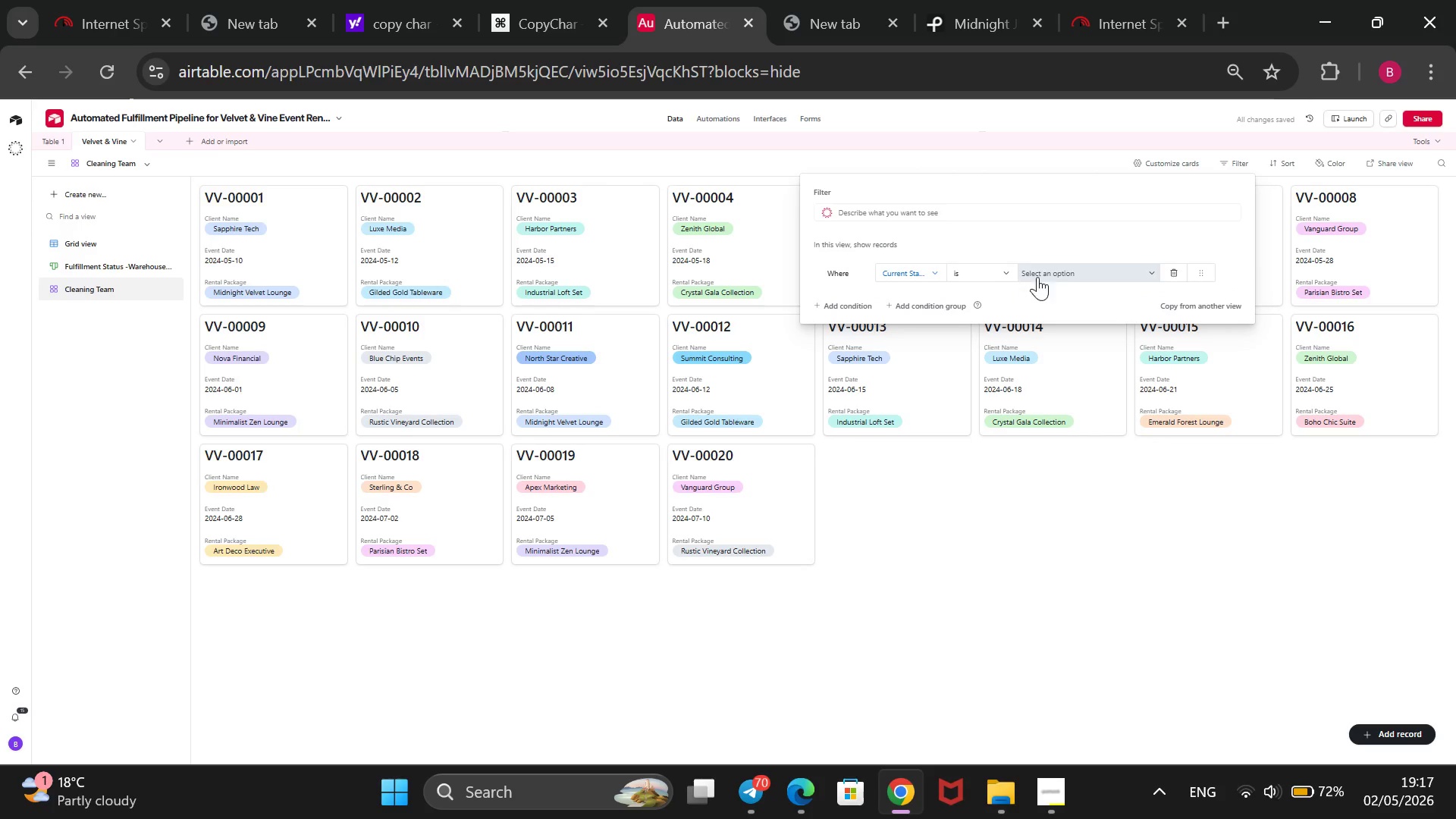 
left_click([1071, 266])
 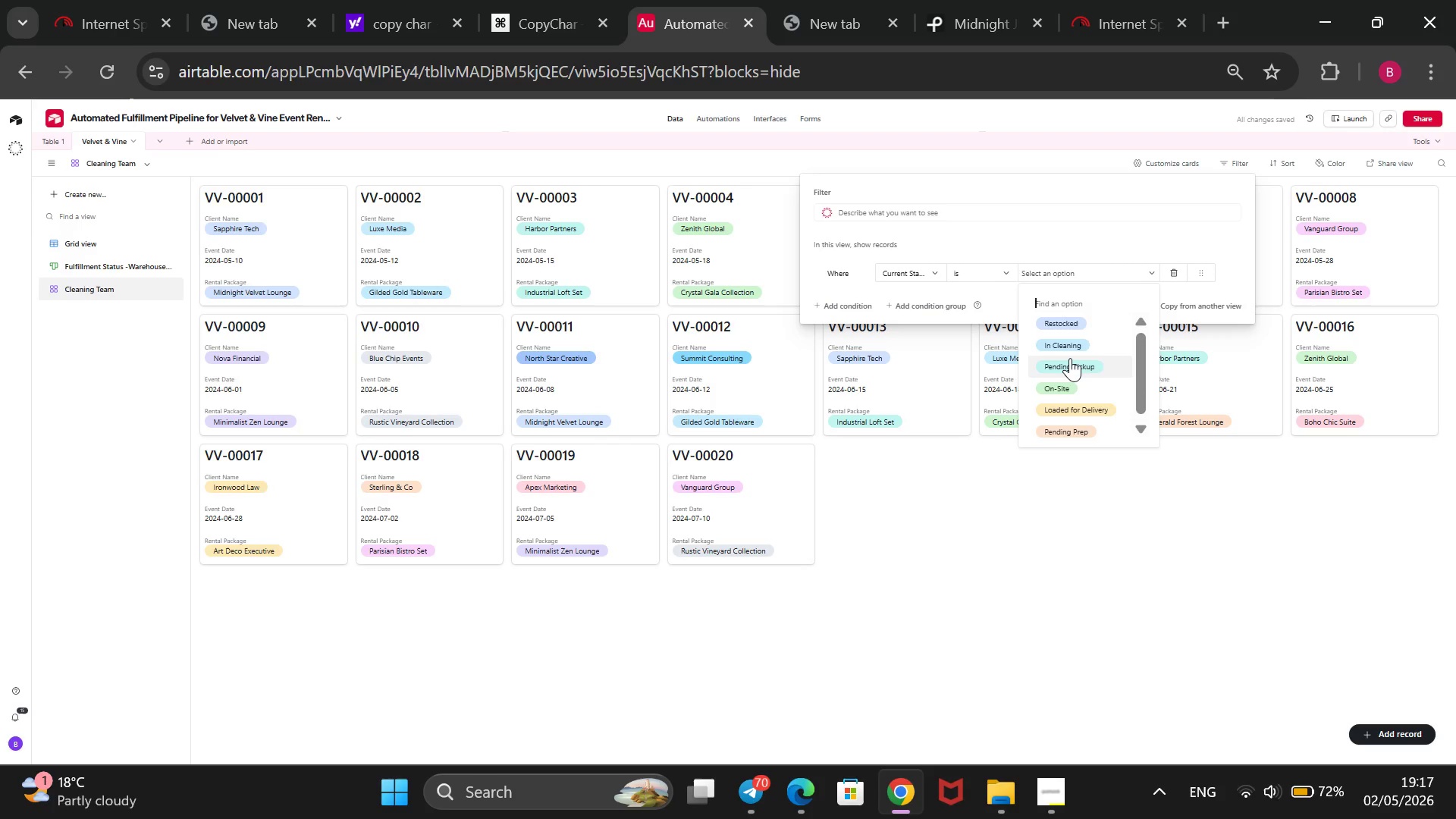 
left_click([1060, 340])
 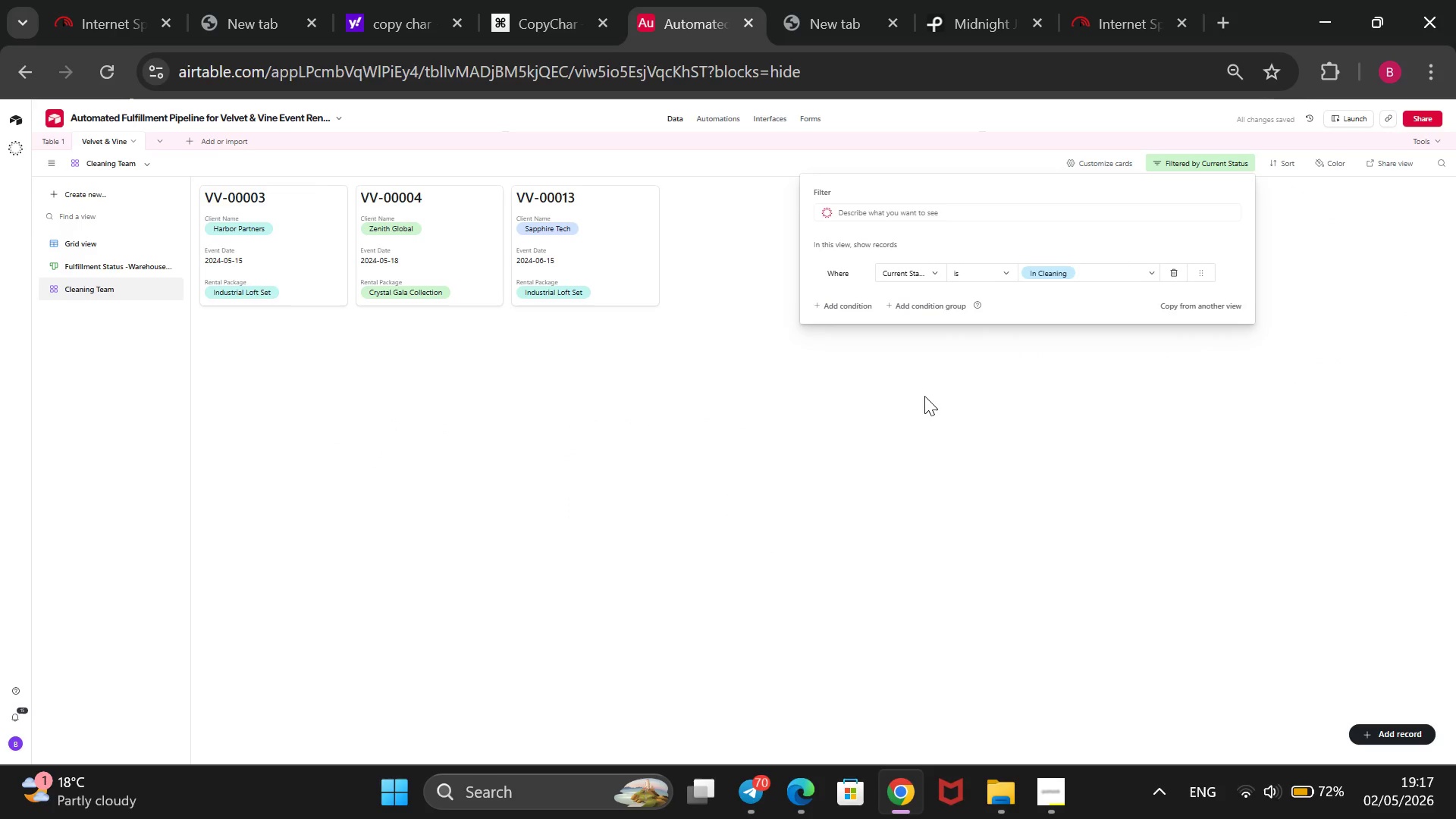 
wait(6.88)
 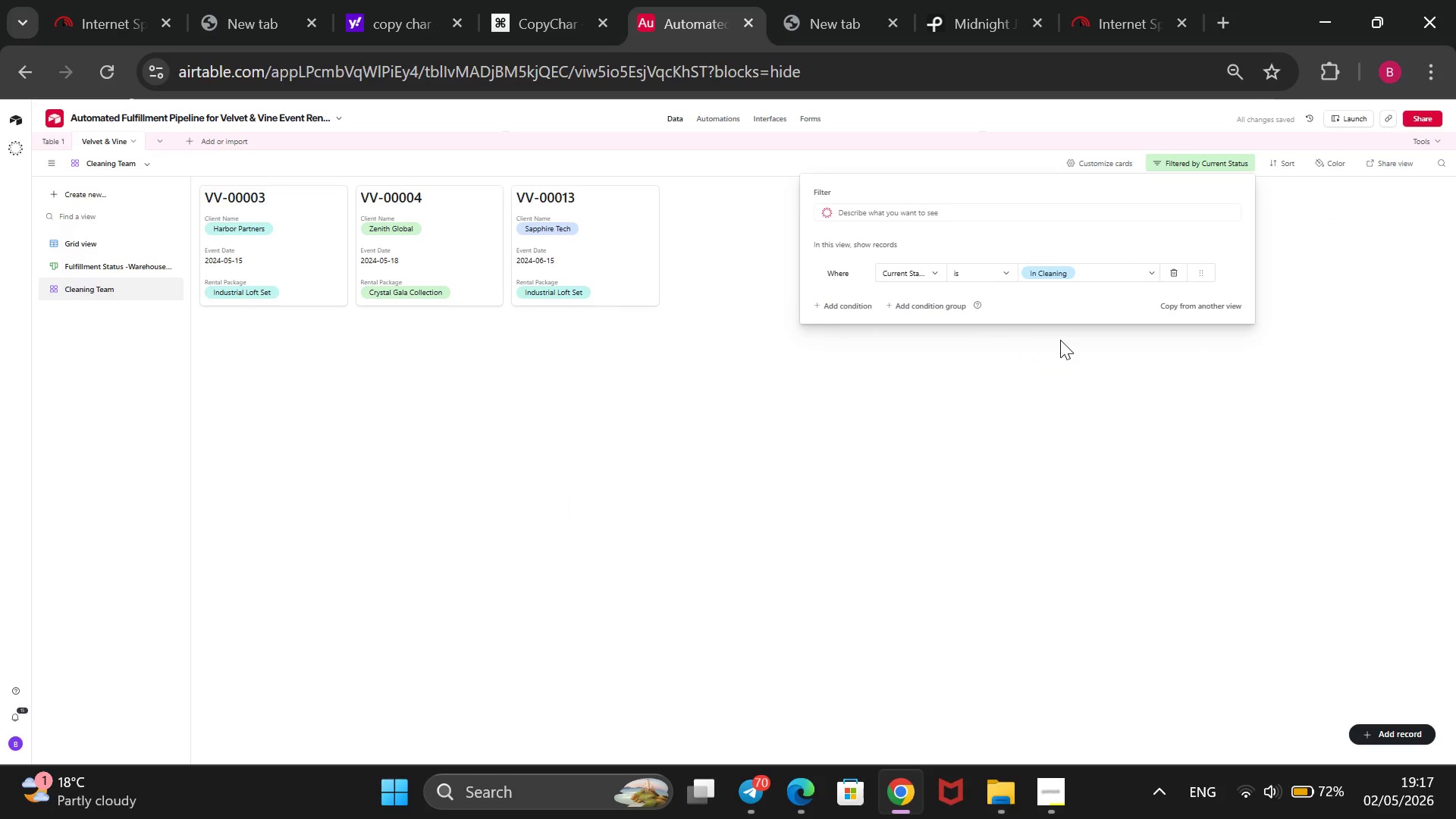 
left_click([1098, 163])
 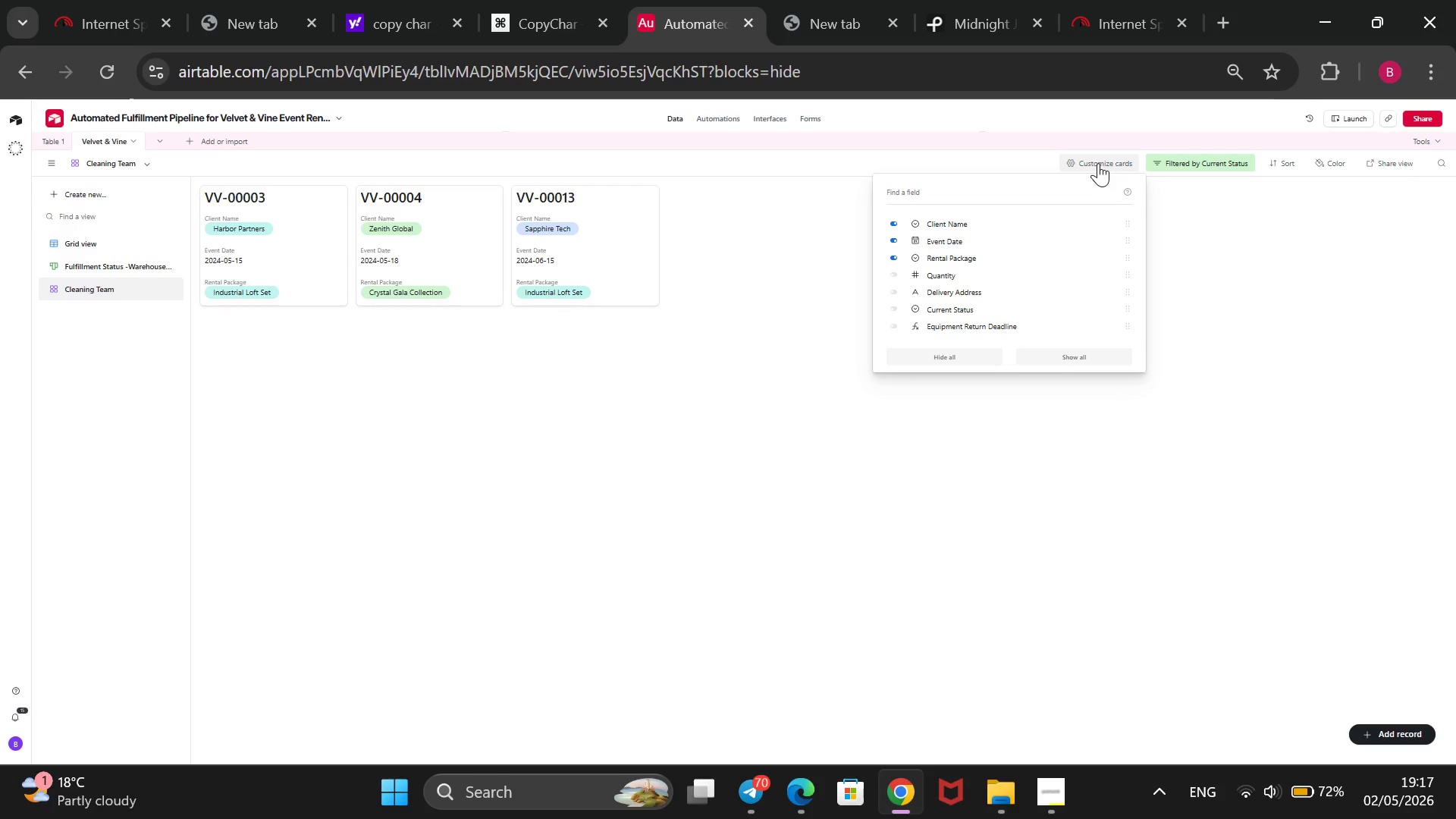 
wait(8.2)
 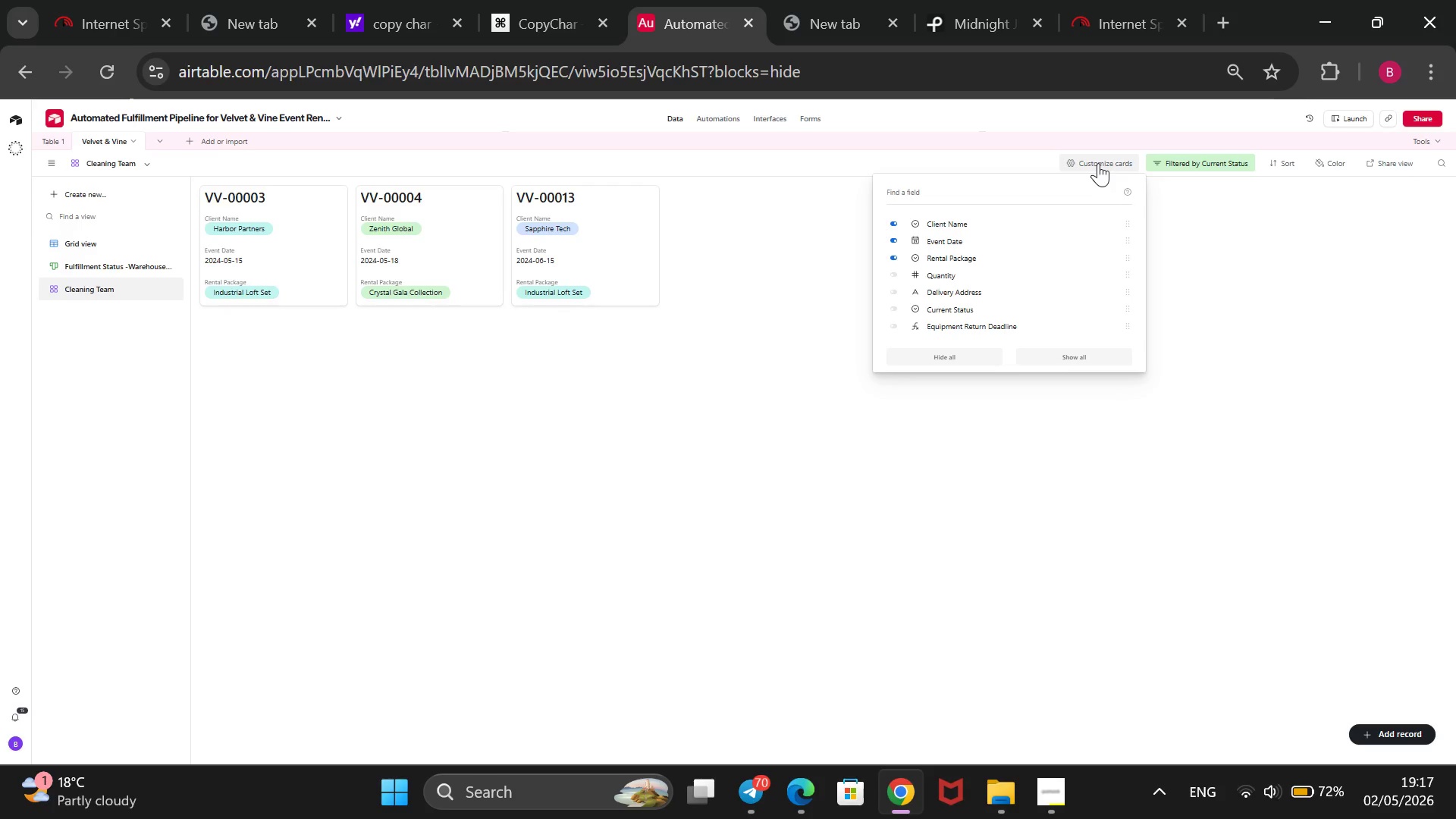 
left_click([893, 274])
 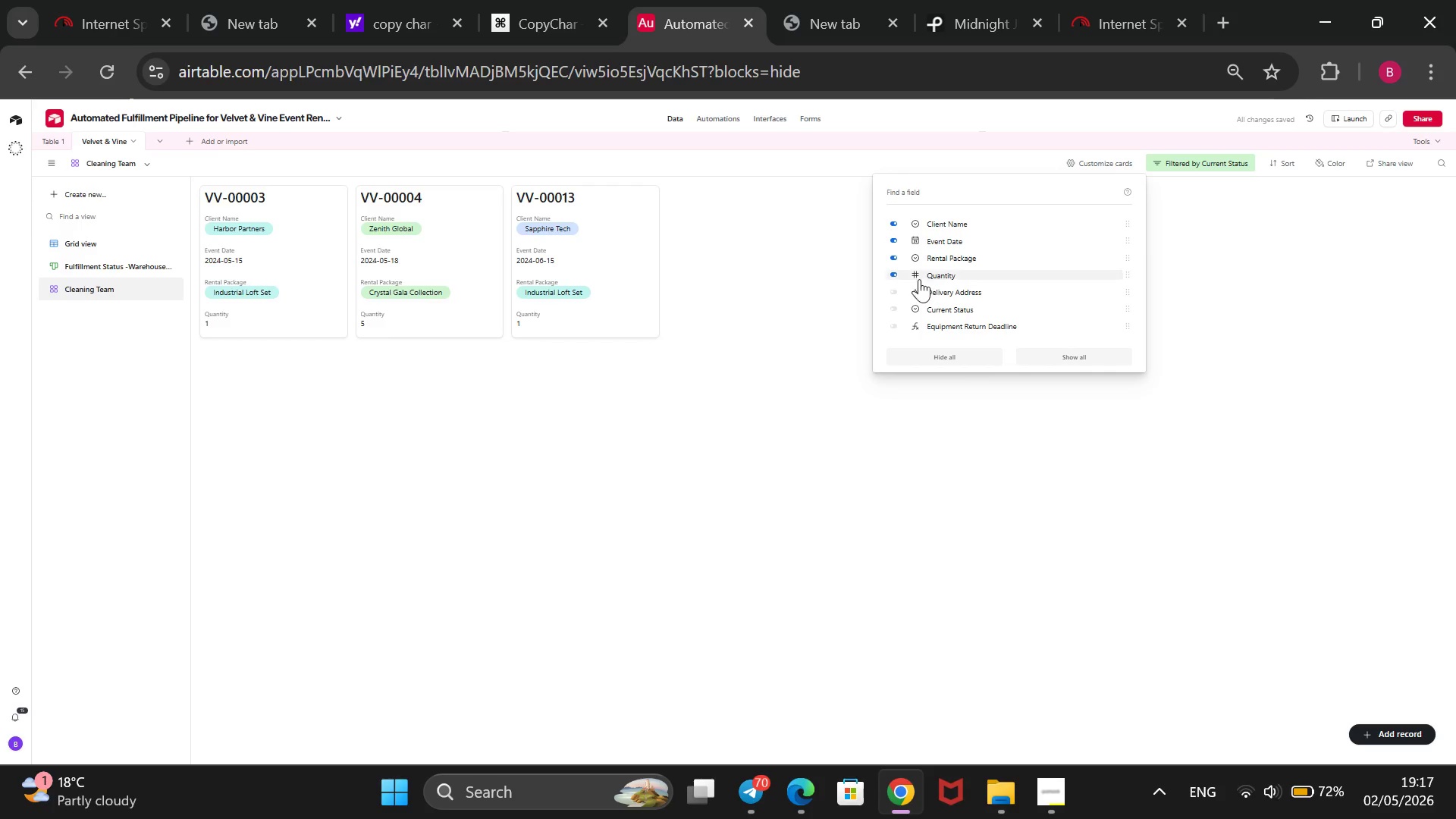 
wait(5.88)
 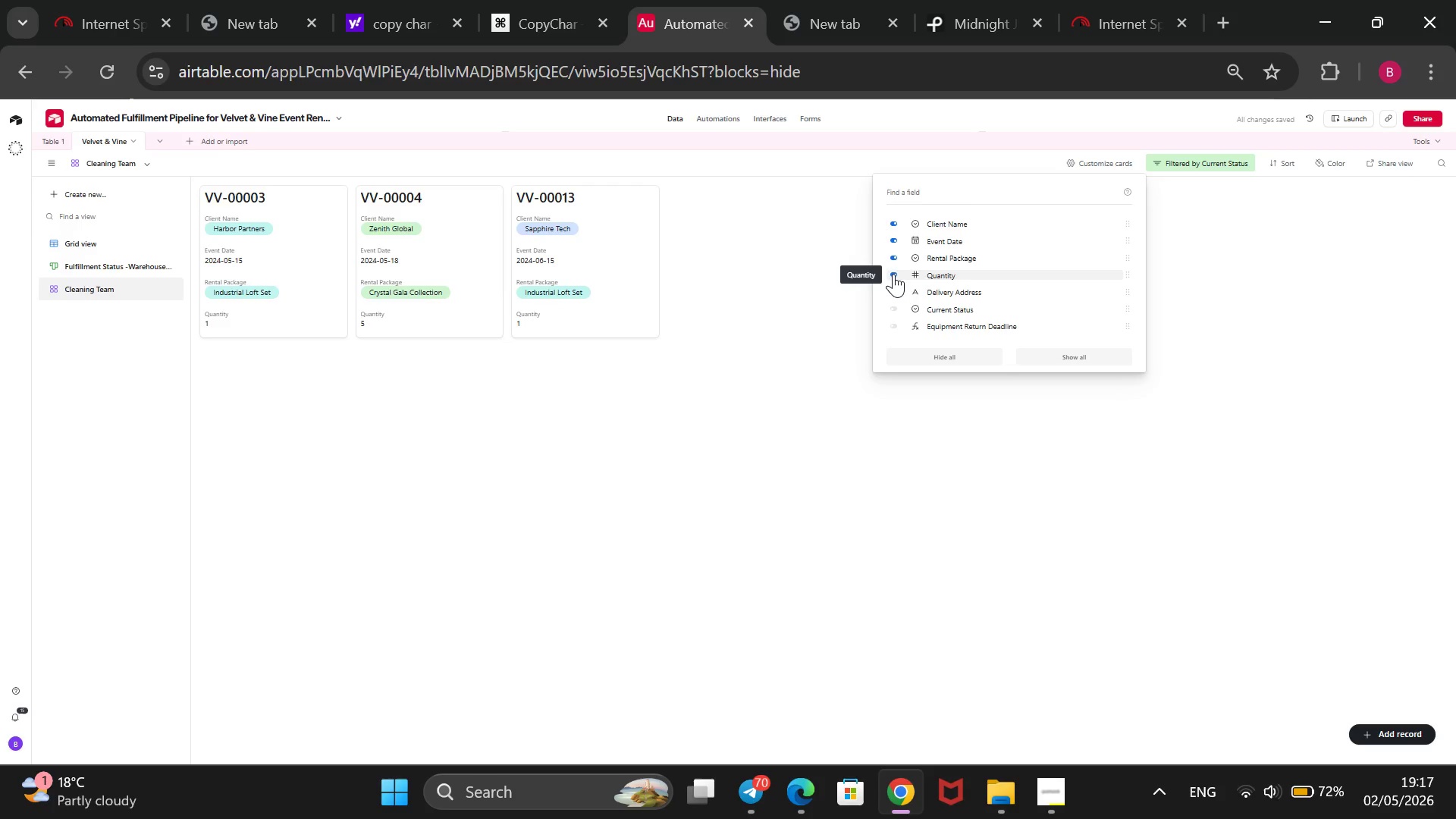 
left_click([892, 243])
 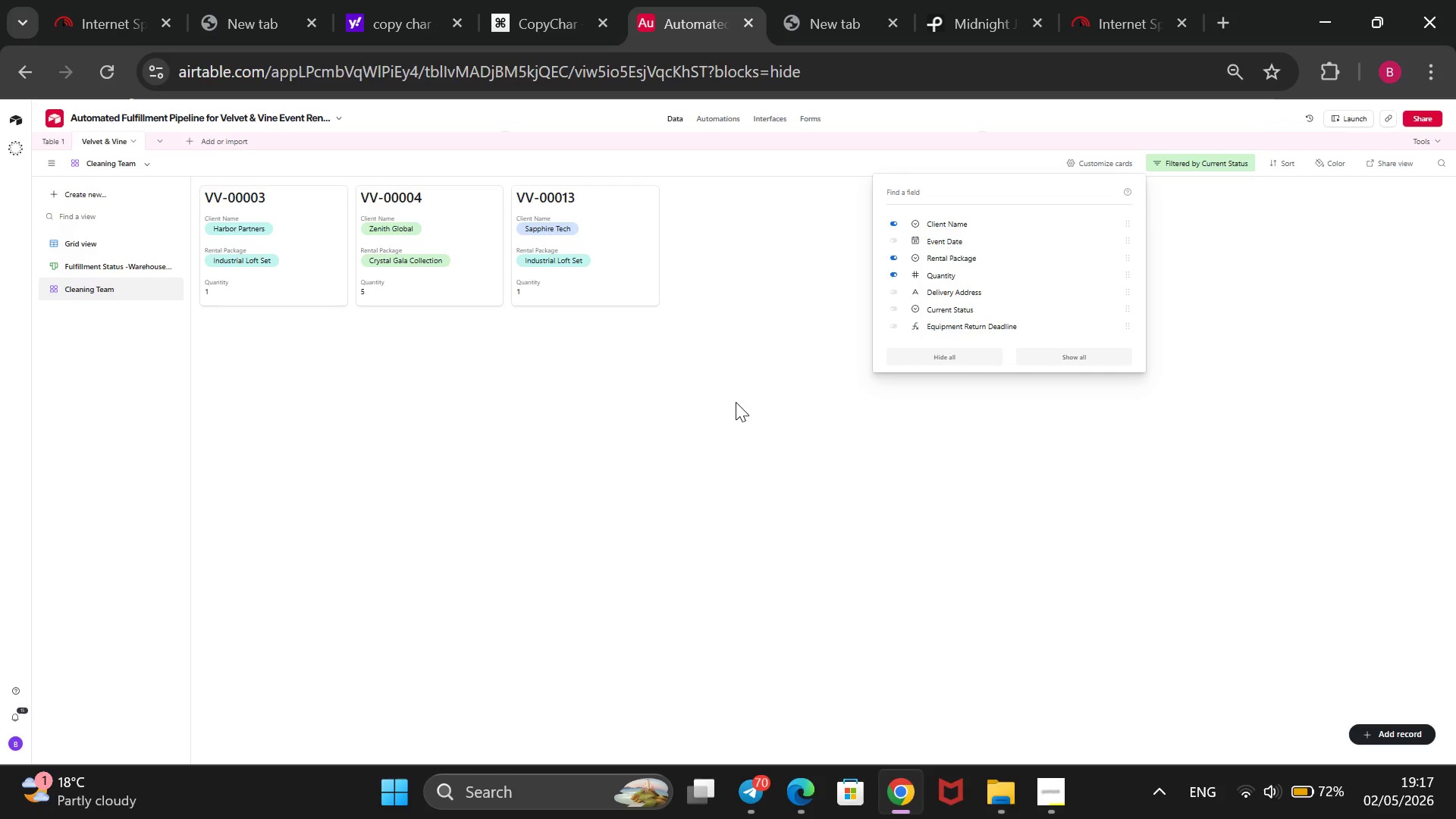 
wait(14.83)
 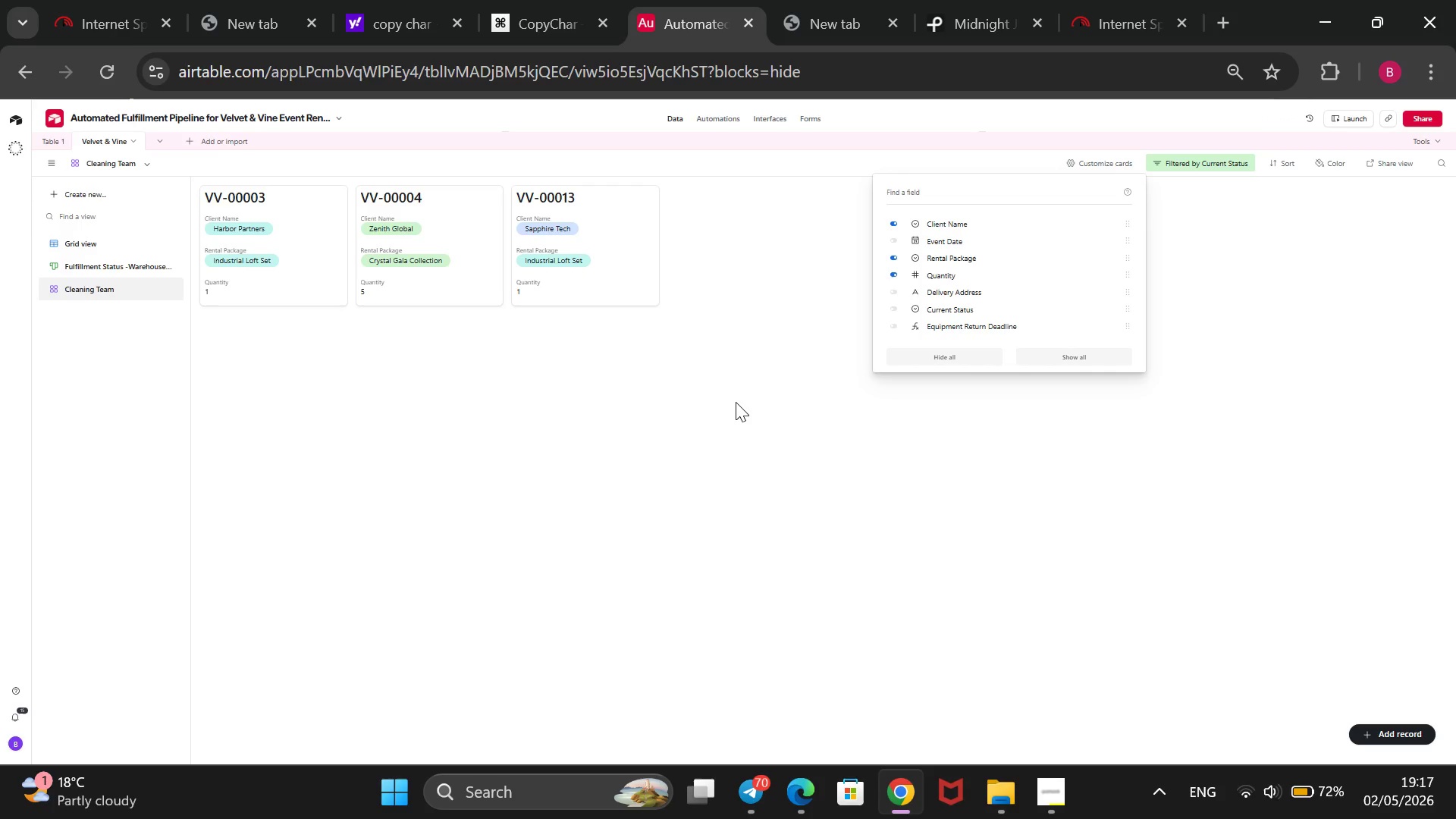 
left_click([891, 241])
 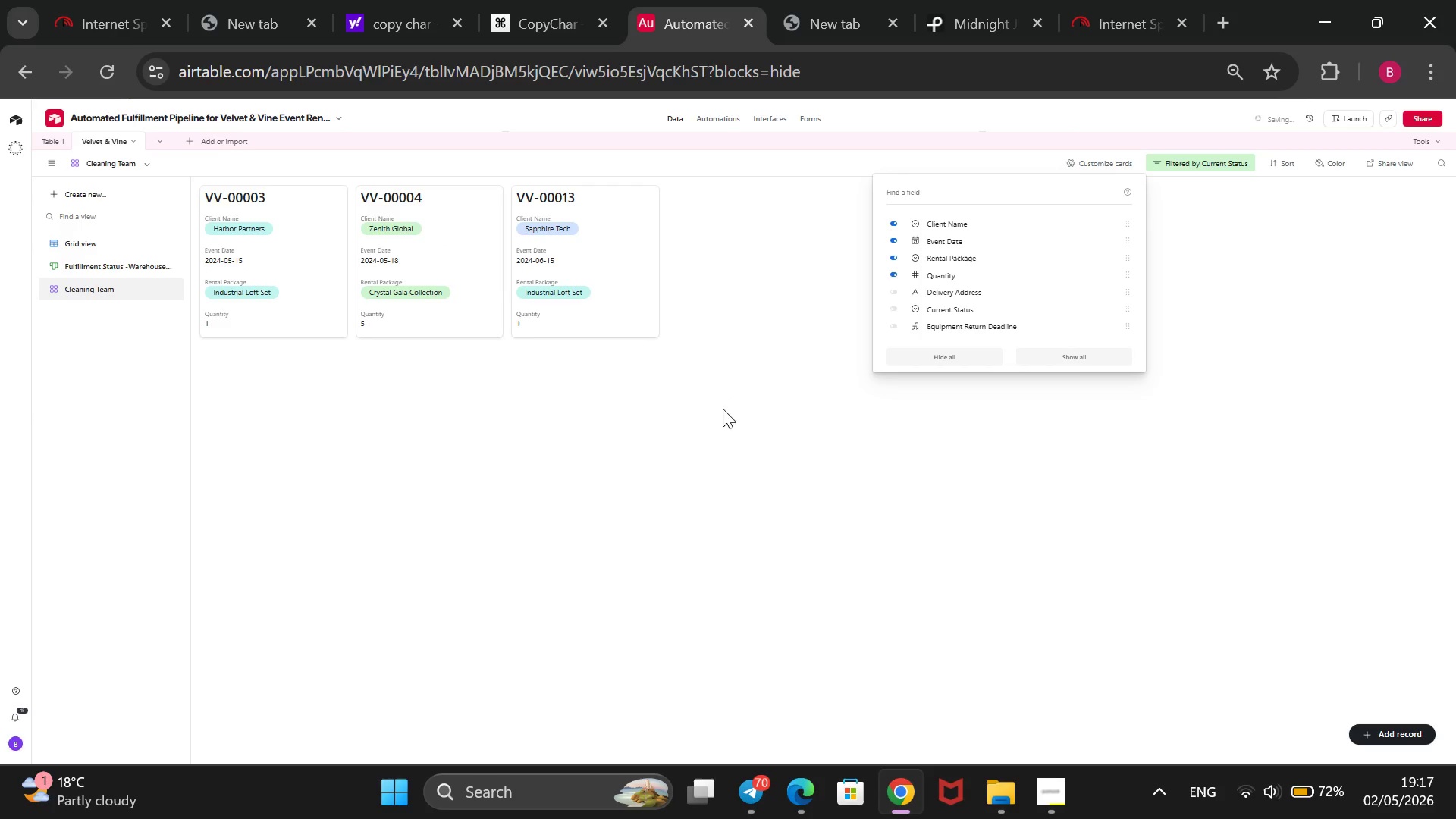 
left_click([697, 418])
 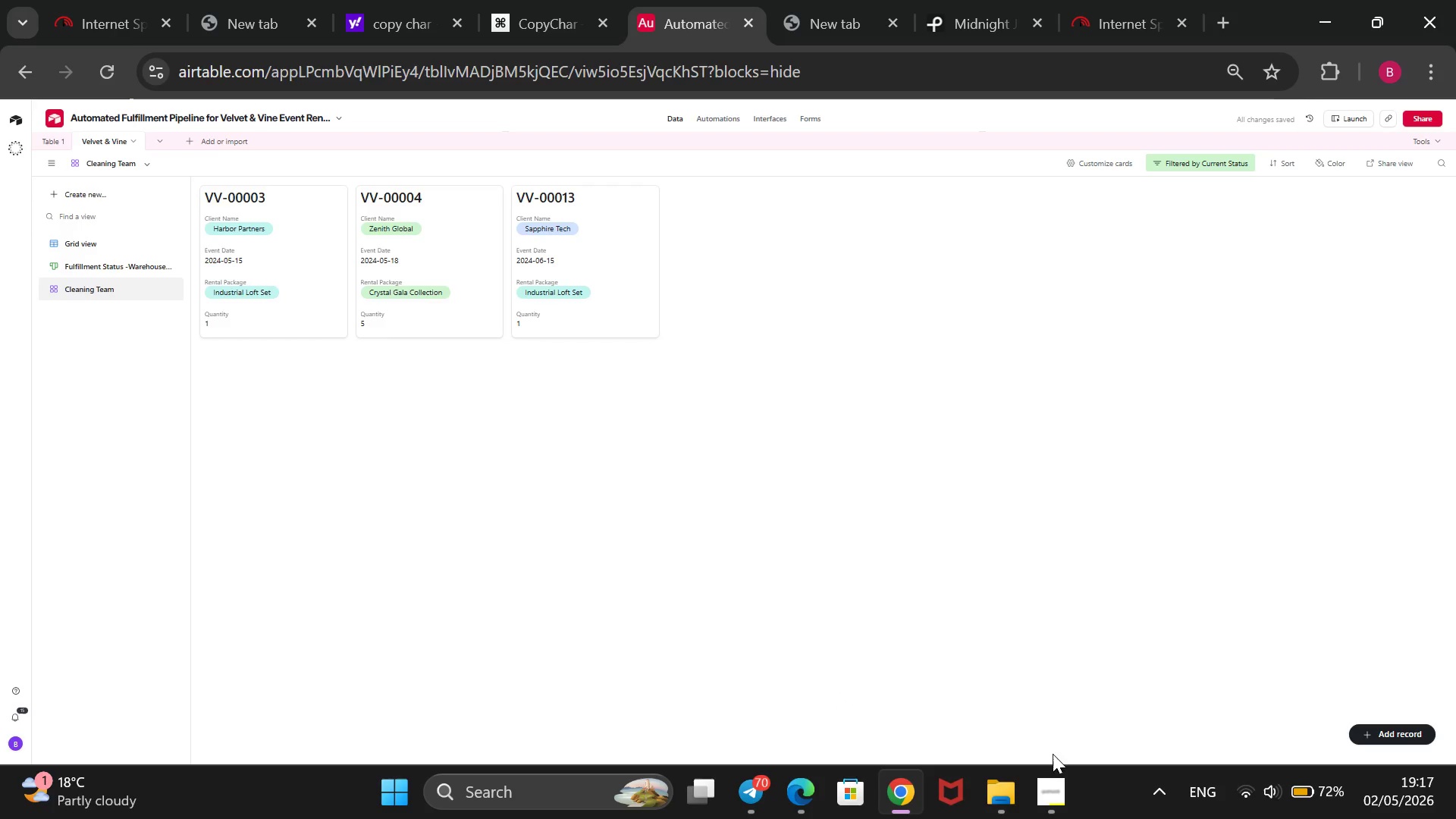 
left_click([1041, 795])